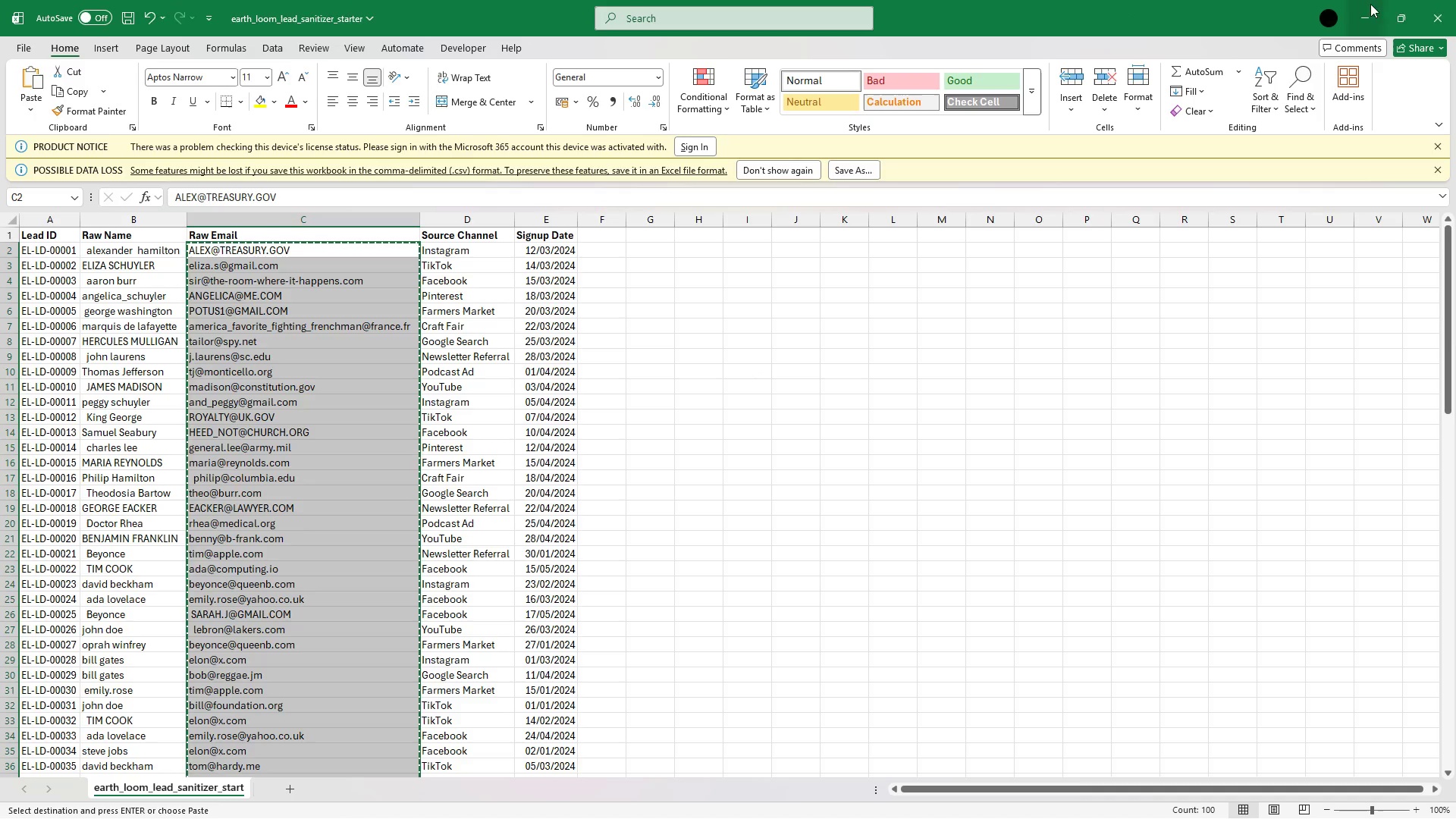 
left_click([1363, 10])
 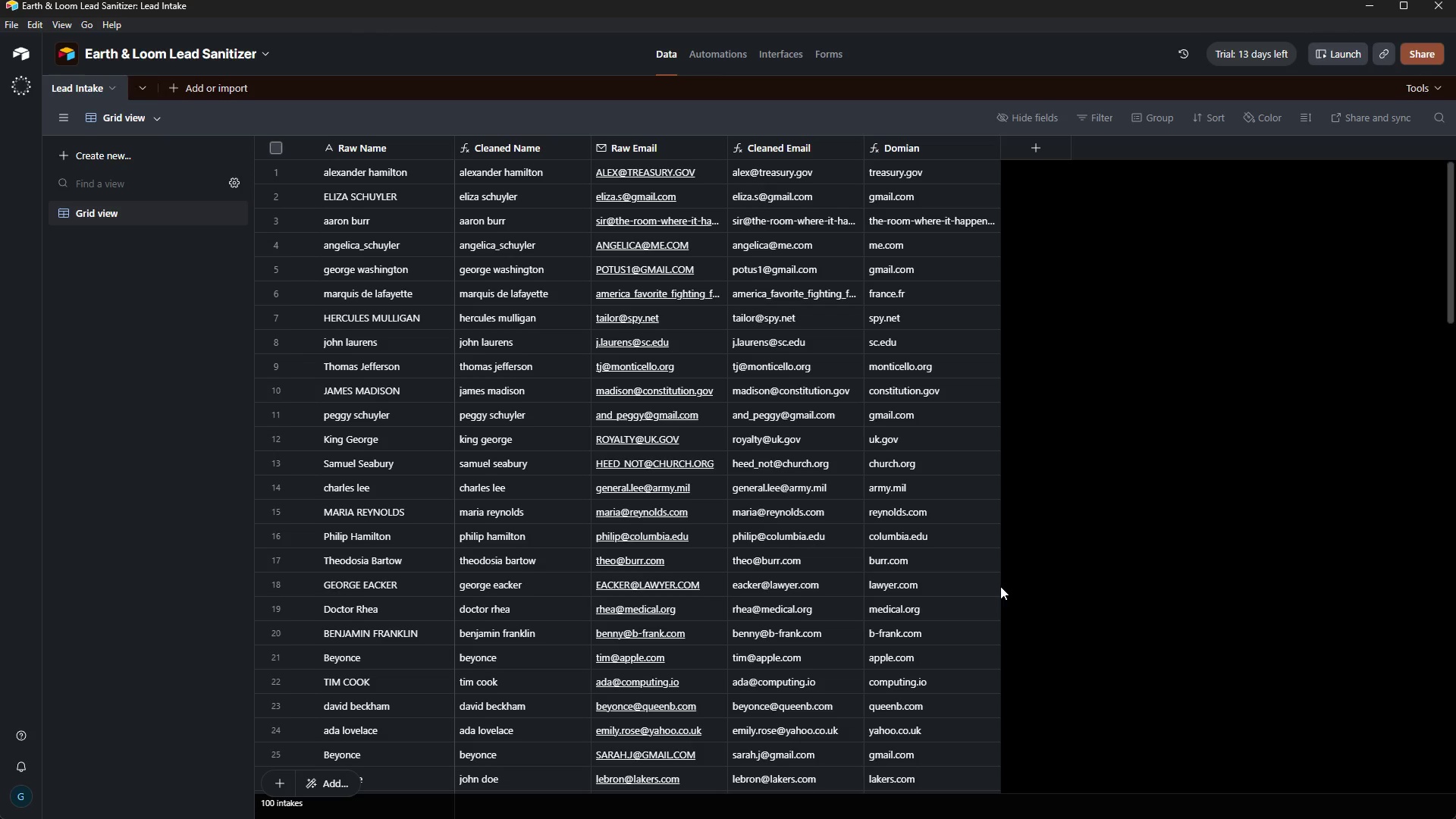 
wait(15.28)
 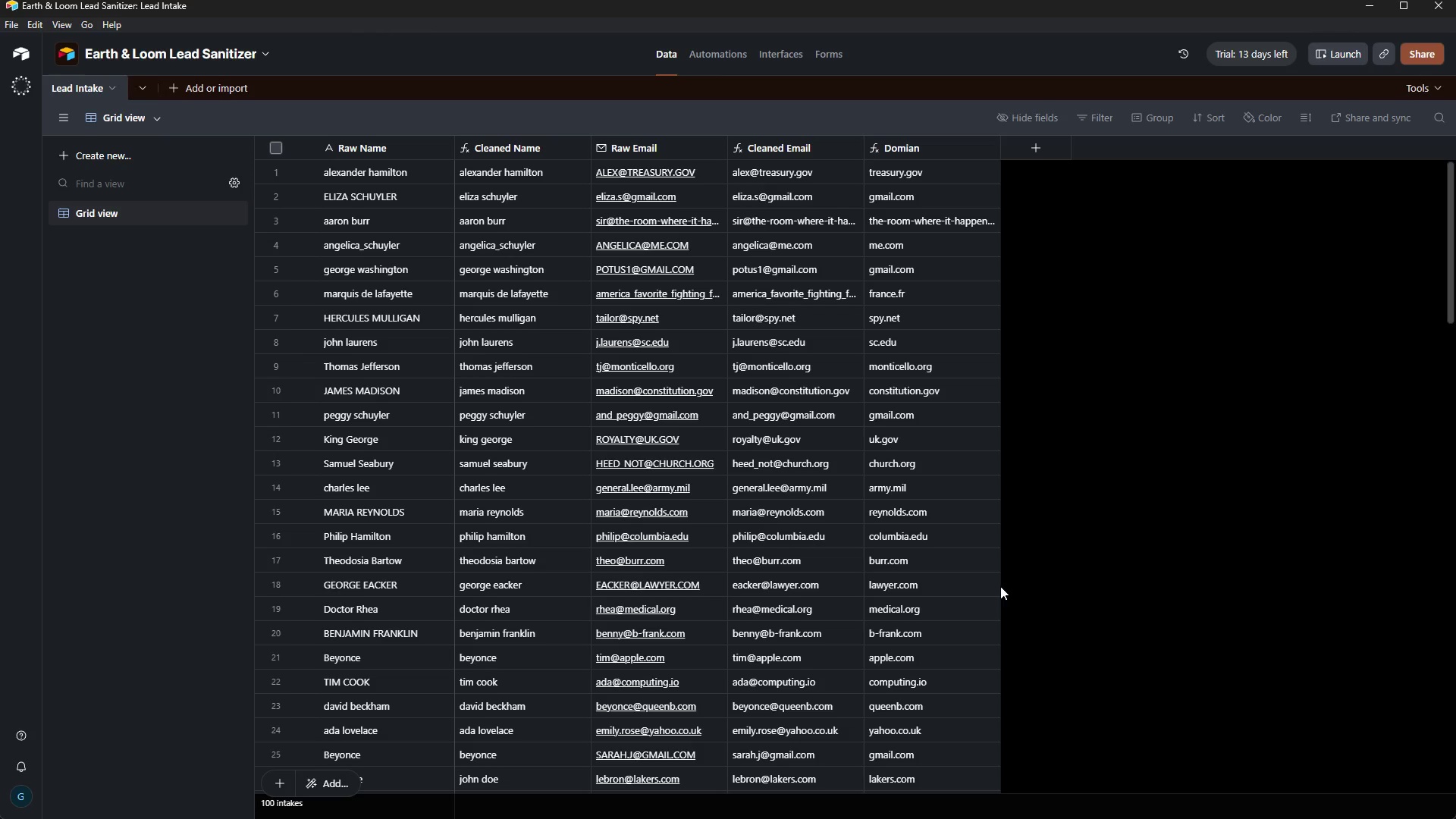 
left_click([1031, 149])
 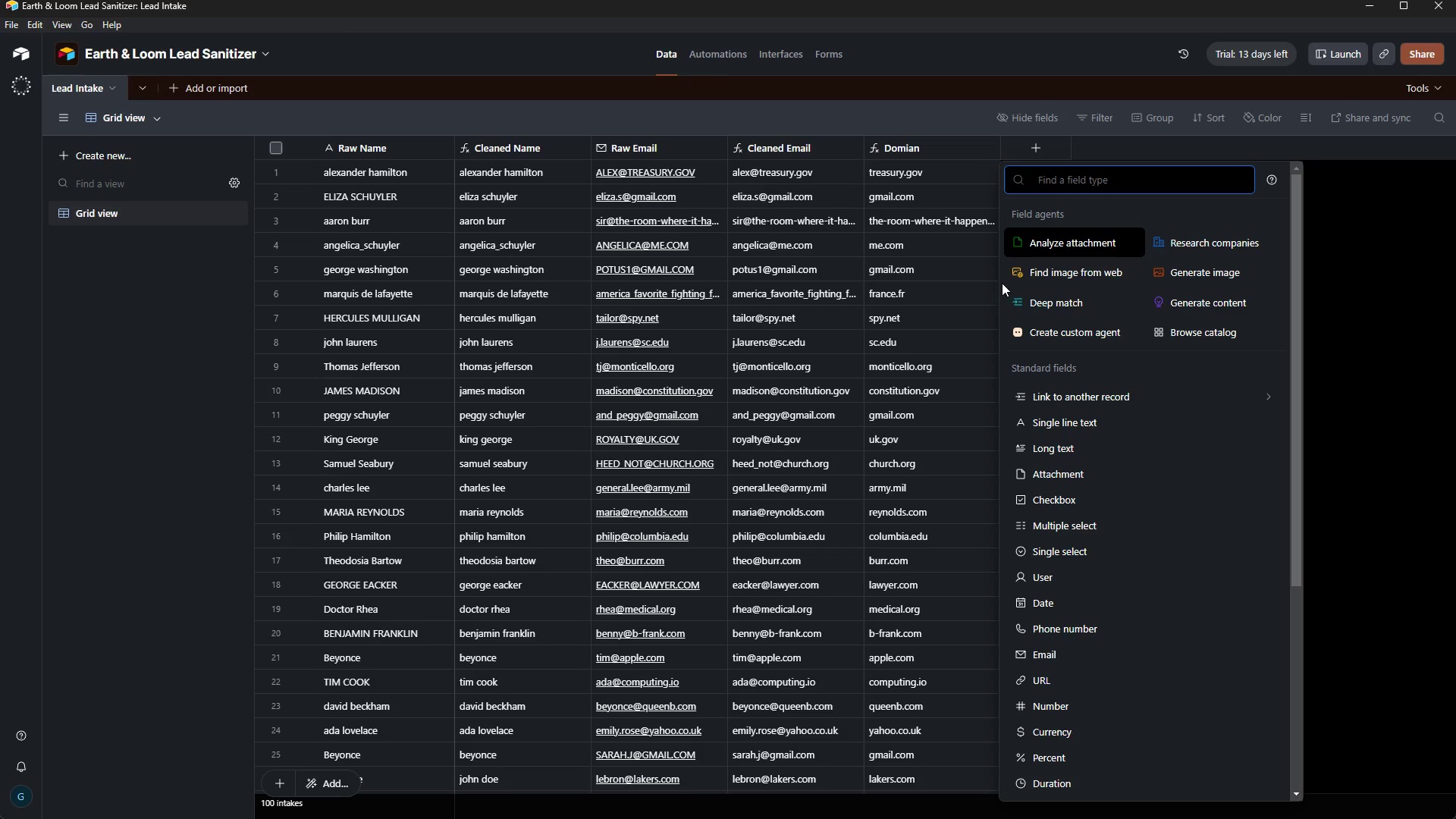 
wait(10.03)
 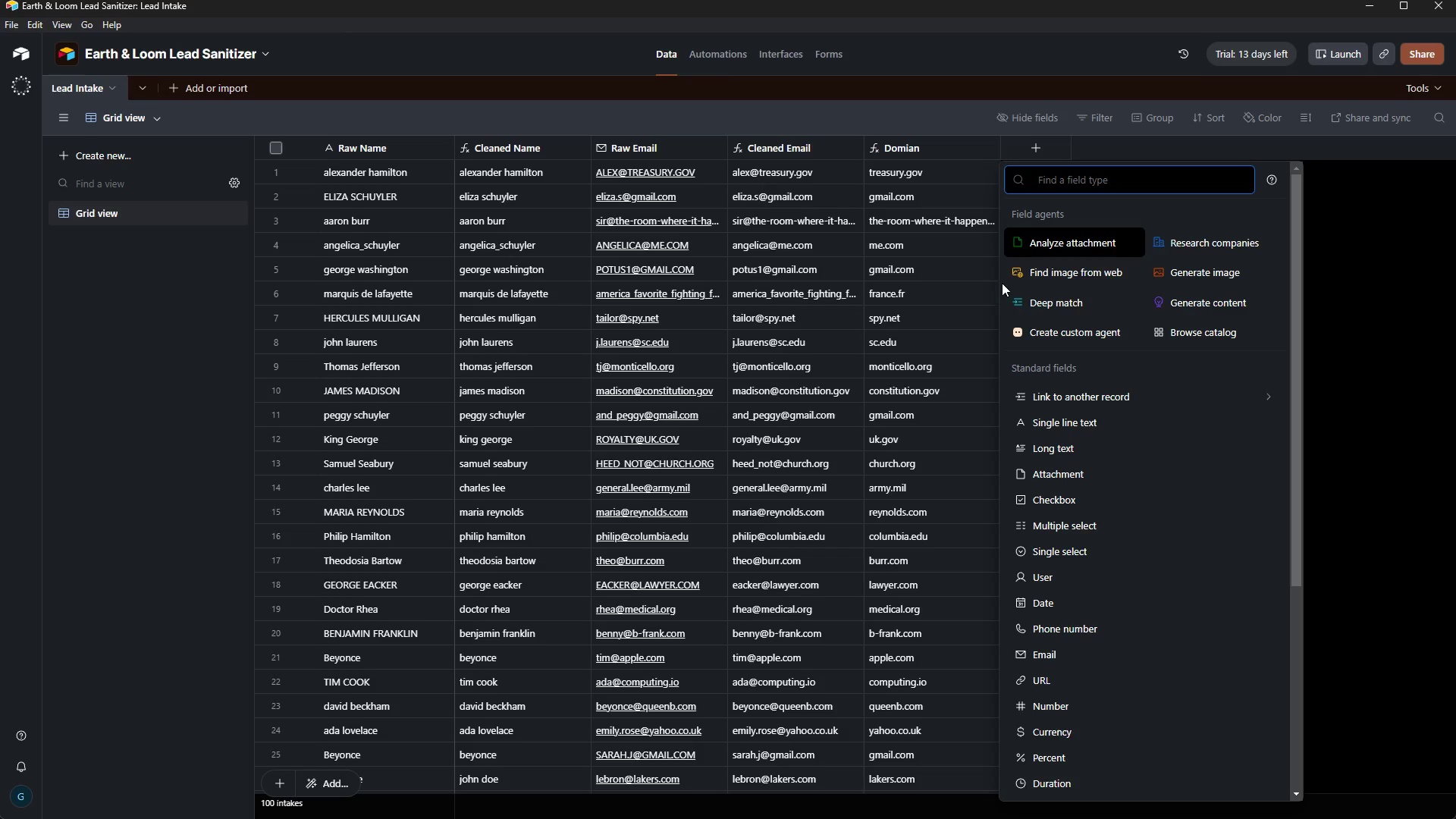 
scroll: coordinate [1081, 609], scroll_direction: down, amount: 3.0
 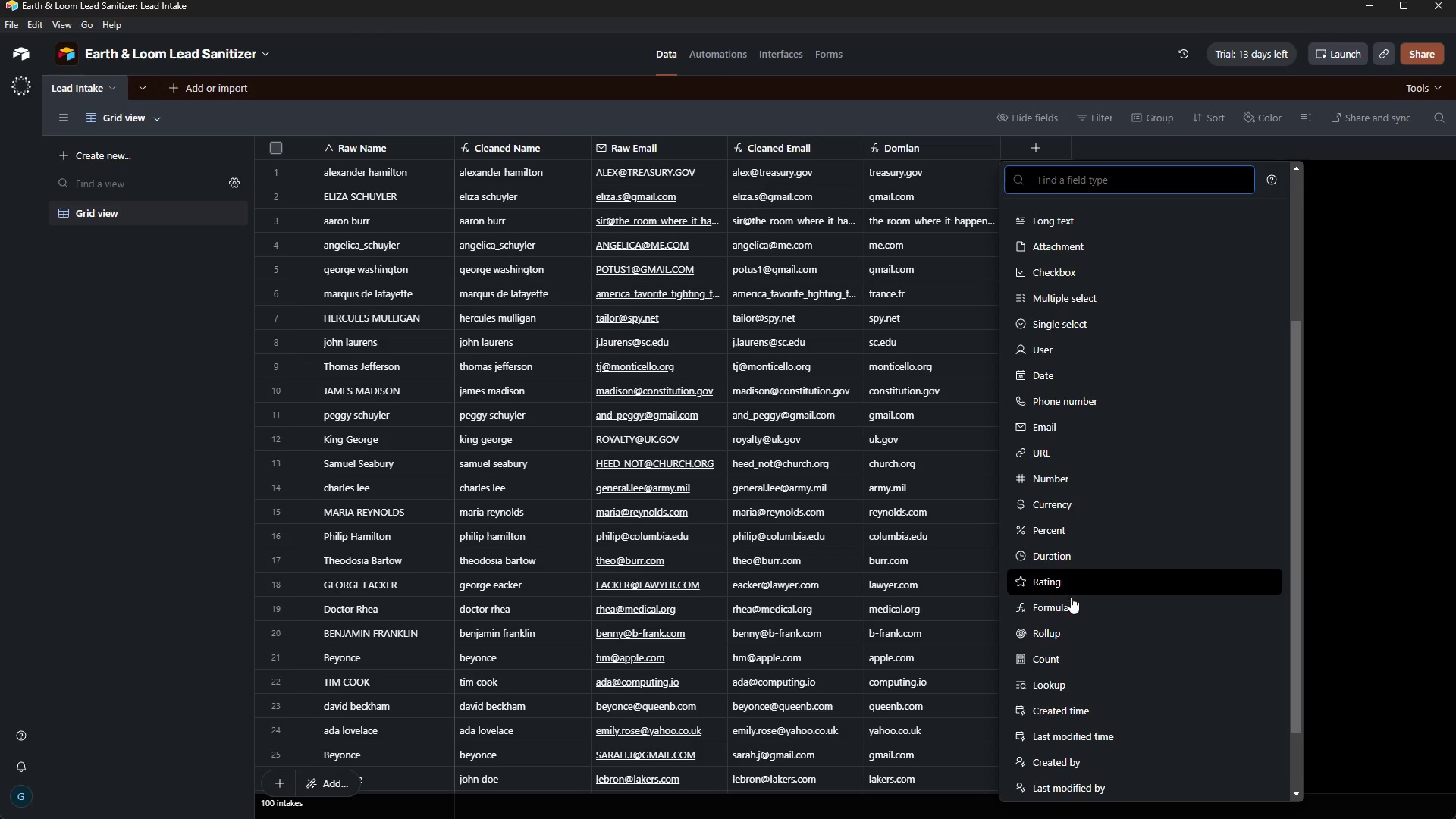 
left_click([1070, 605])
 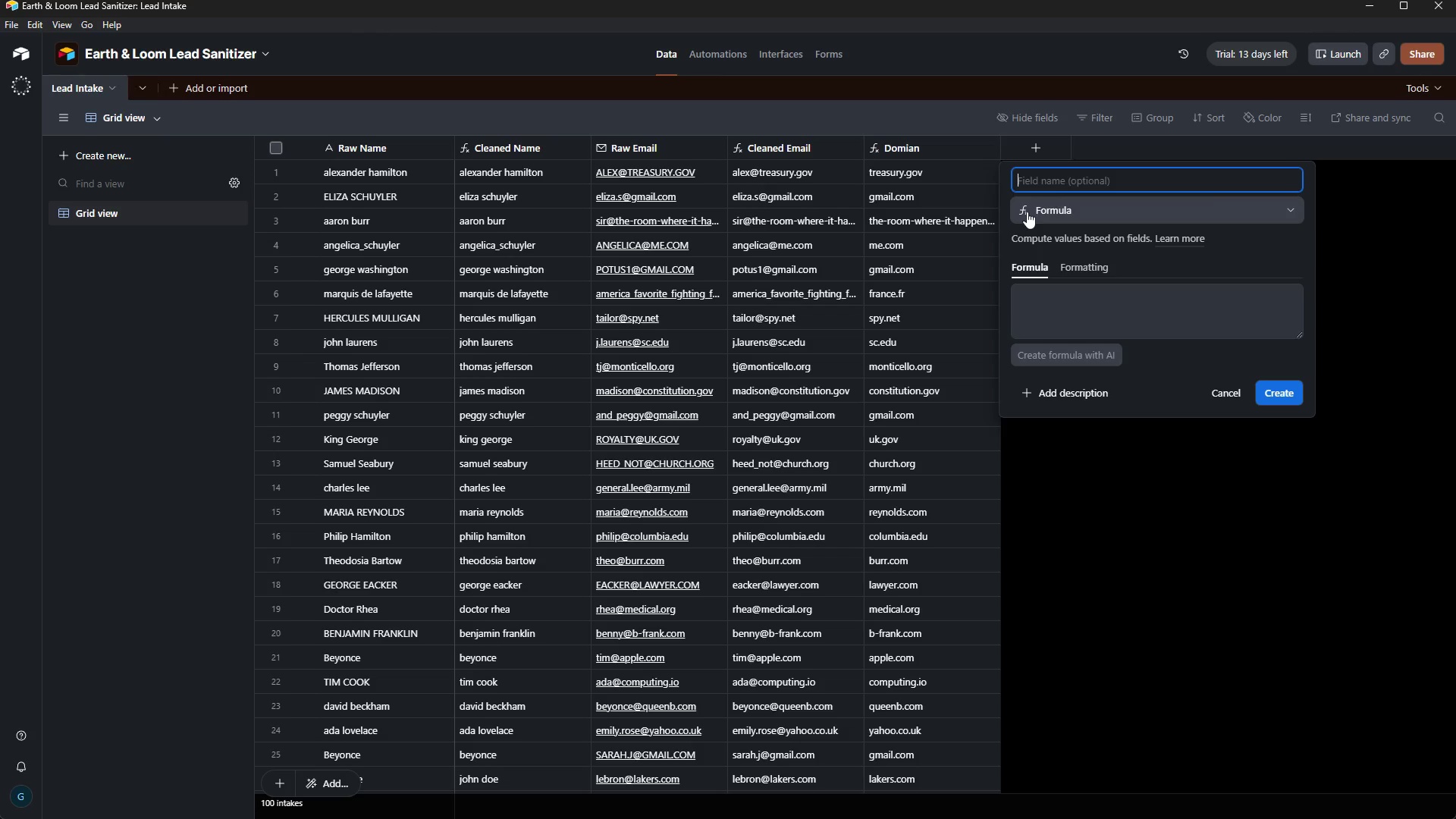 
type(Rady for Import)
 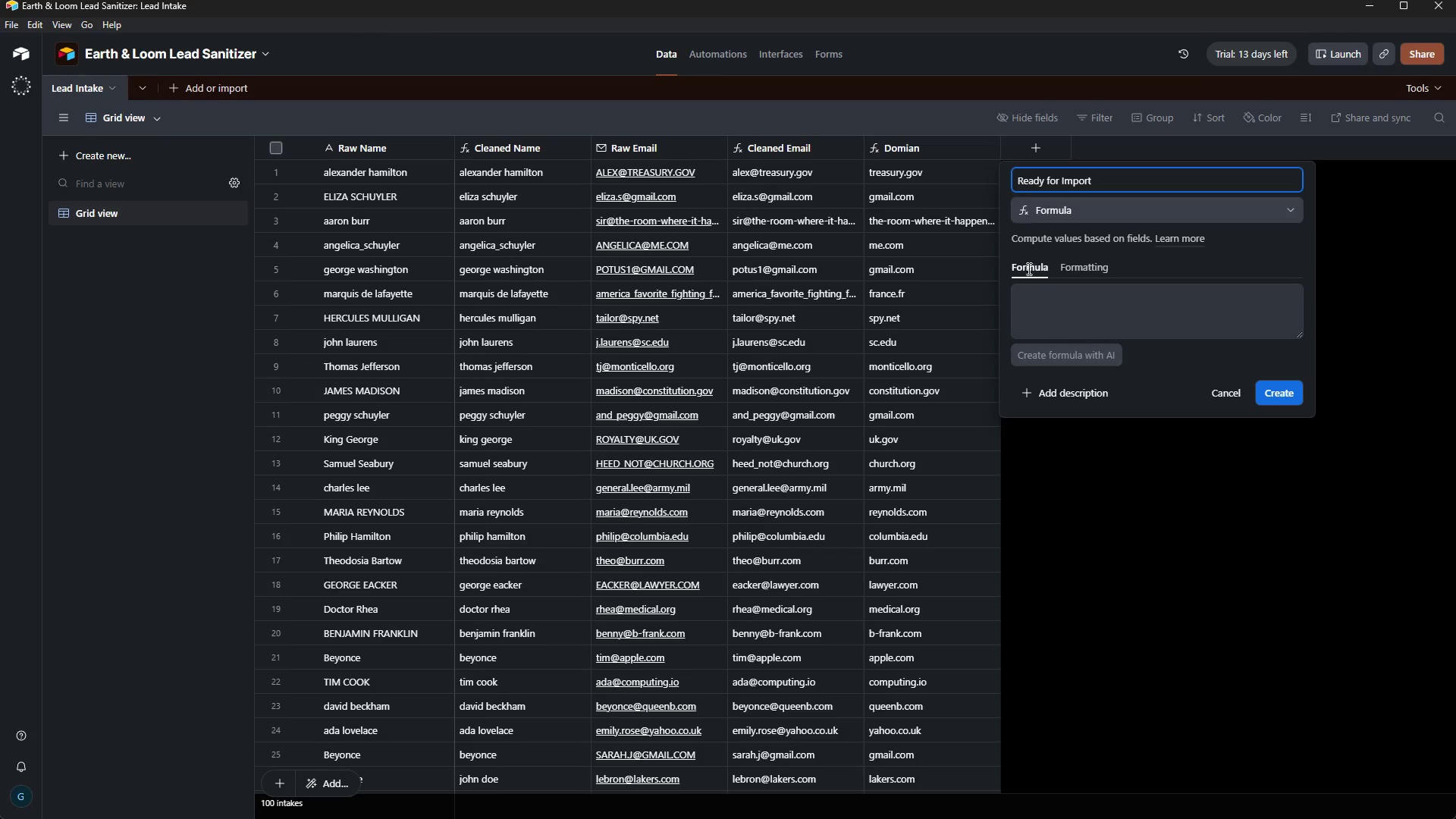 
left_click([1042, 291])
 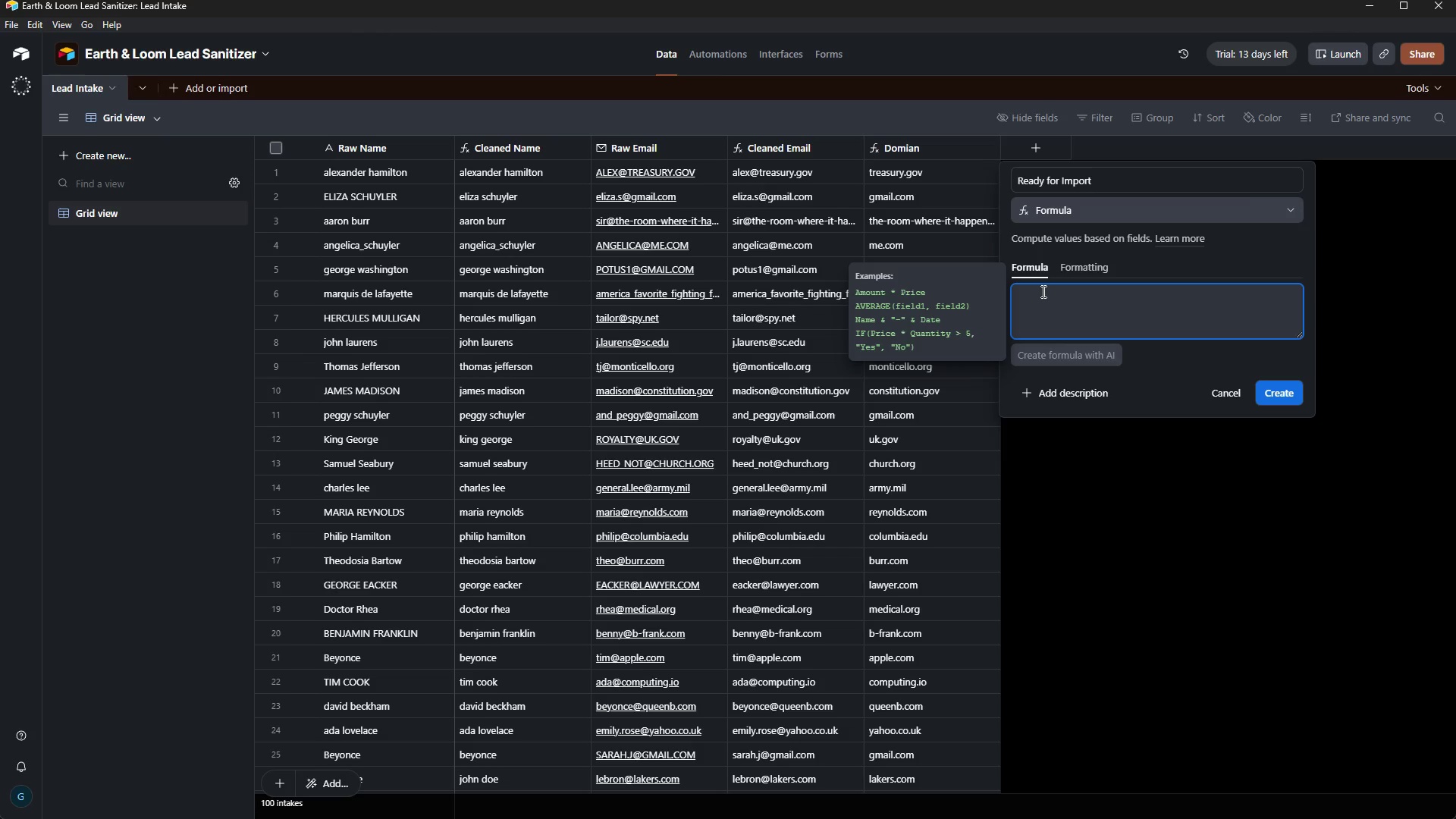 
wait(8.8)
 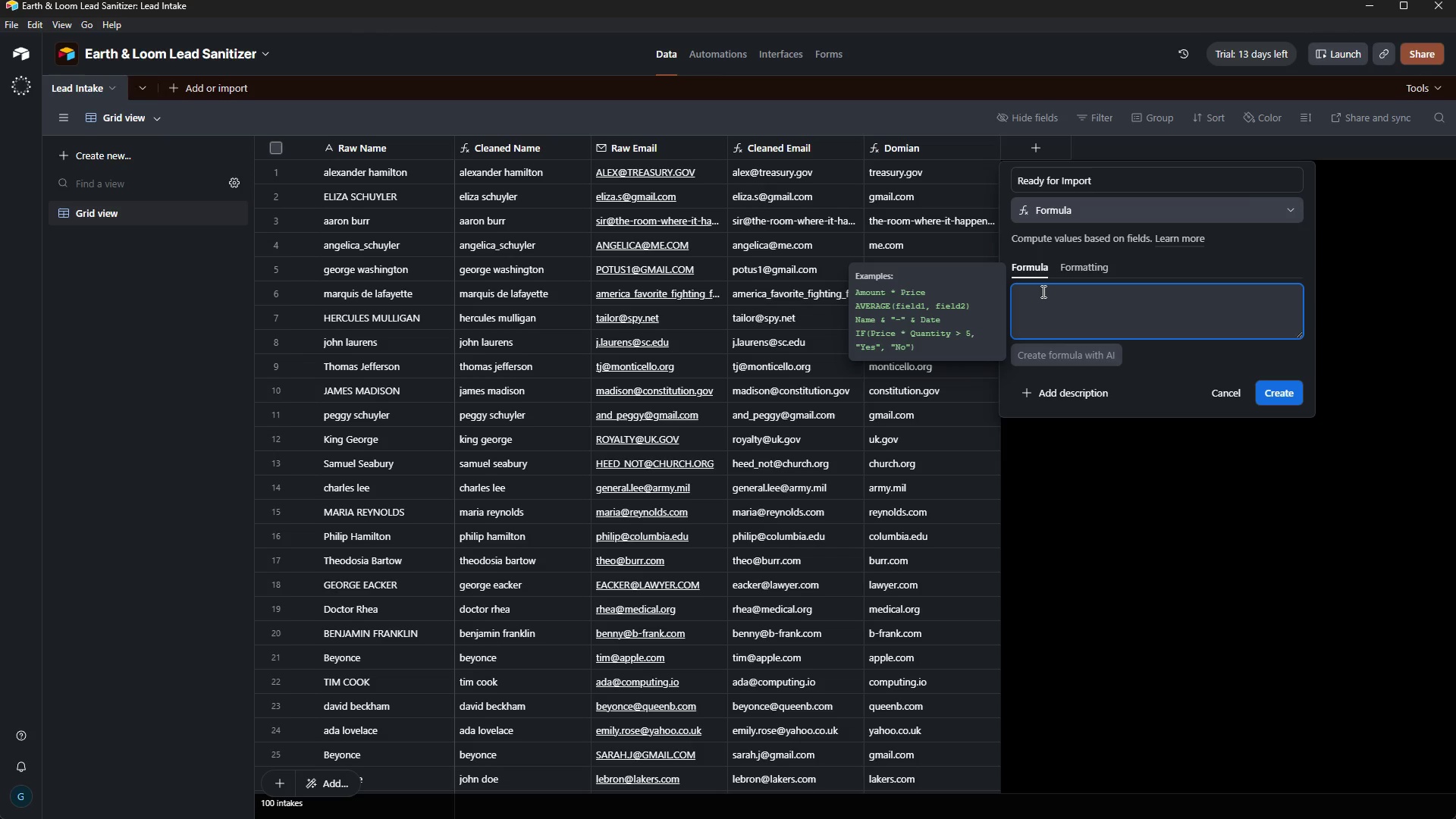 
type(IF(AND)
 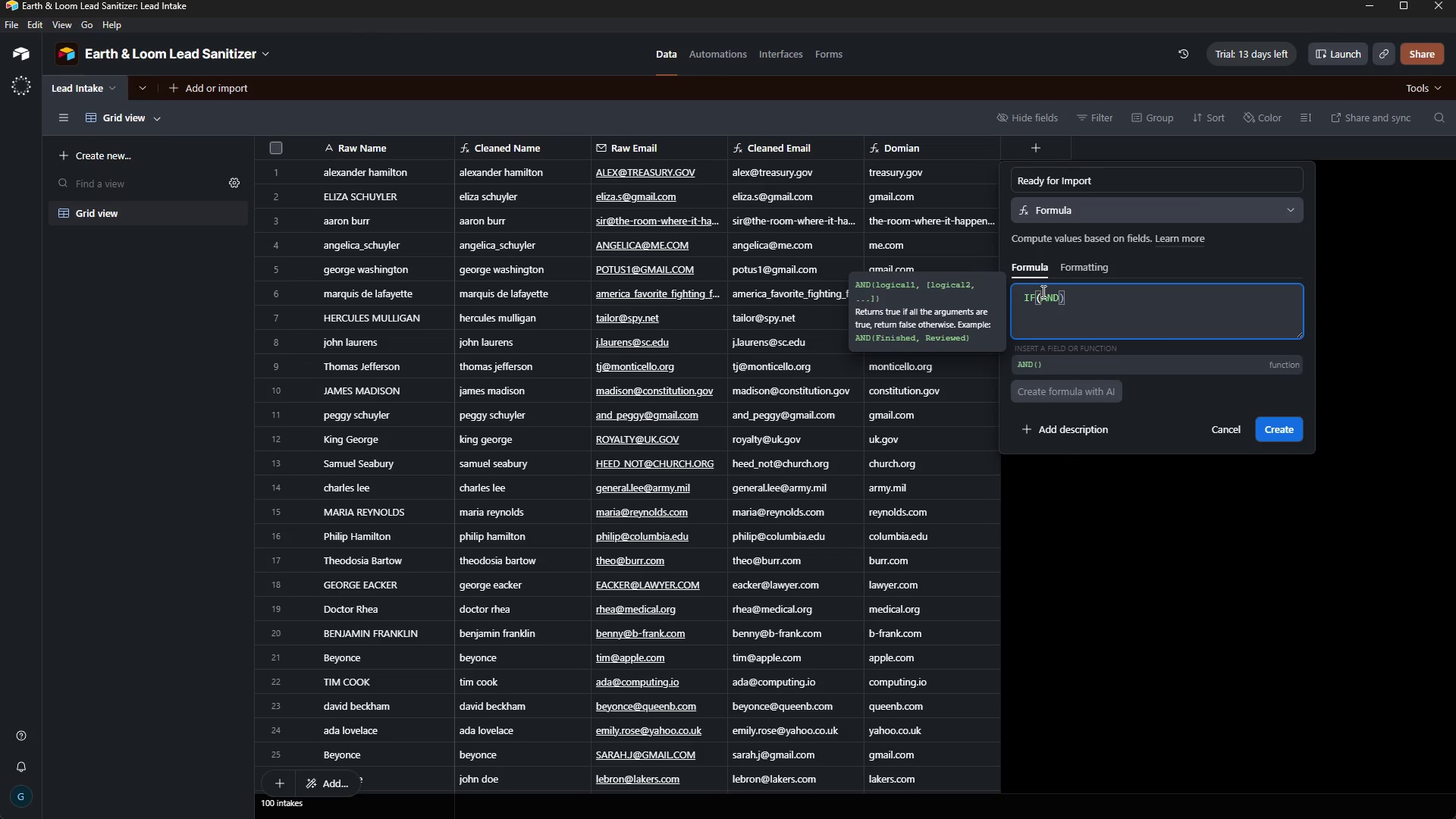 
wait(14.42)
 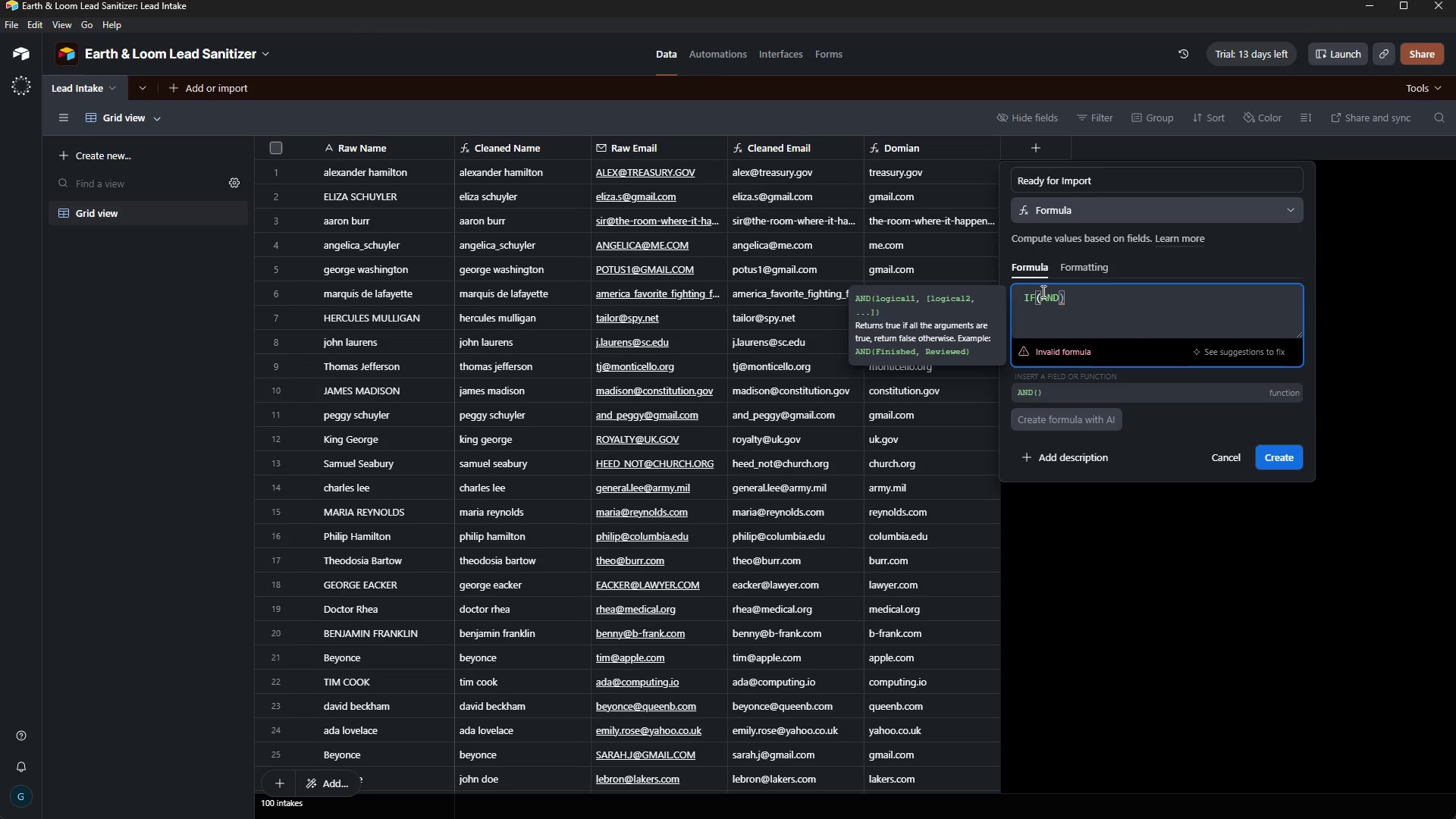 
left_click([946, 803])
 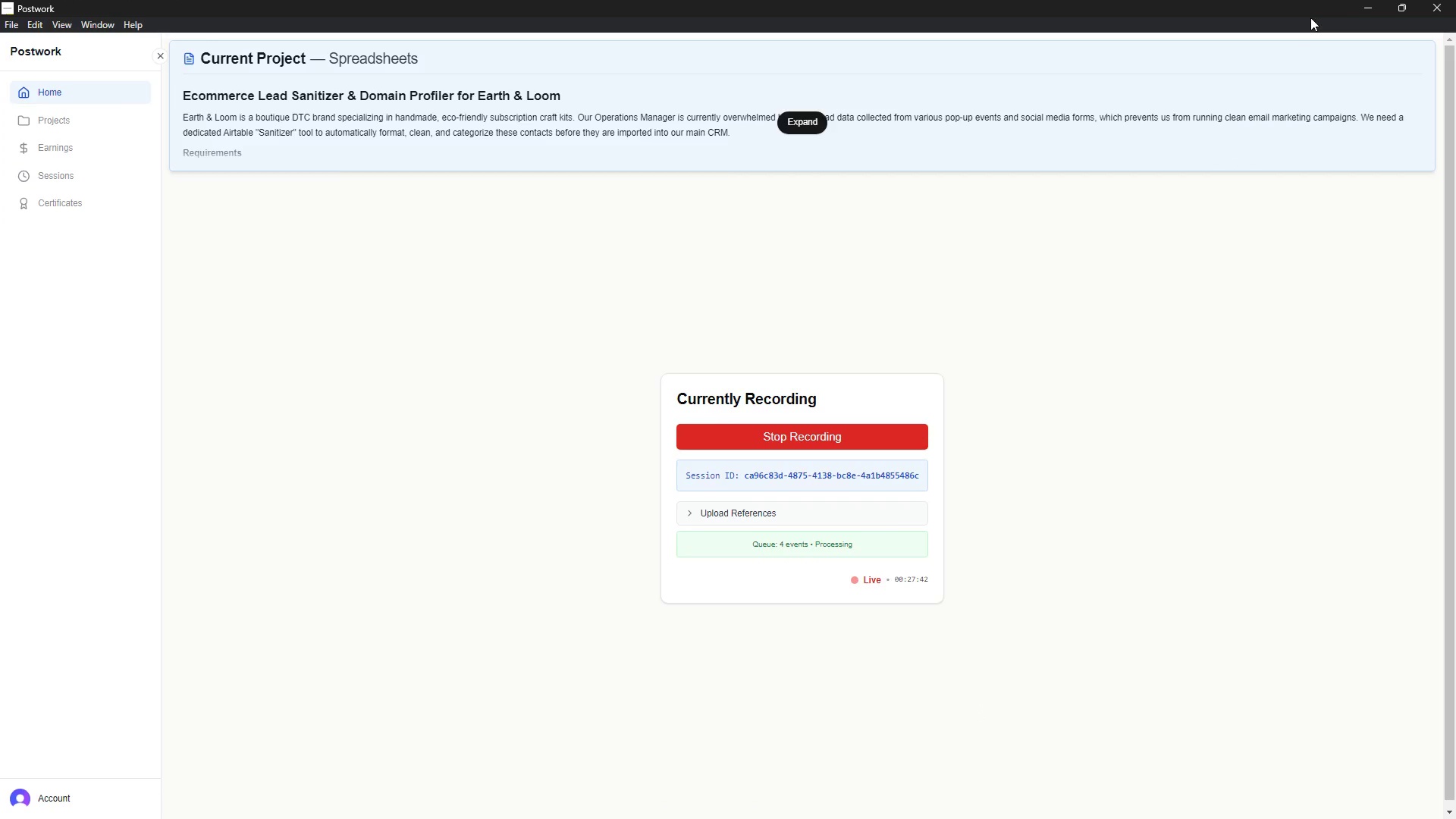 
left_click_drag(start_coordinate=[1361, 8], to_coordinate=[1092, 296])
 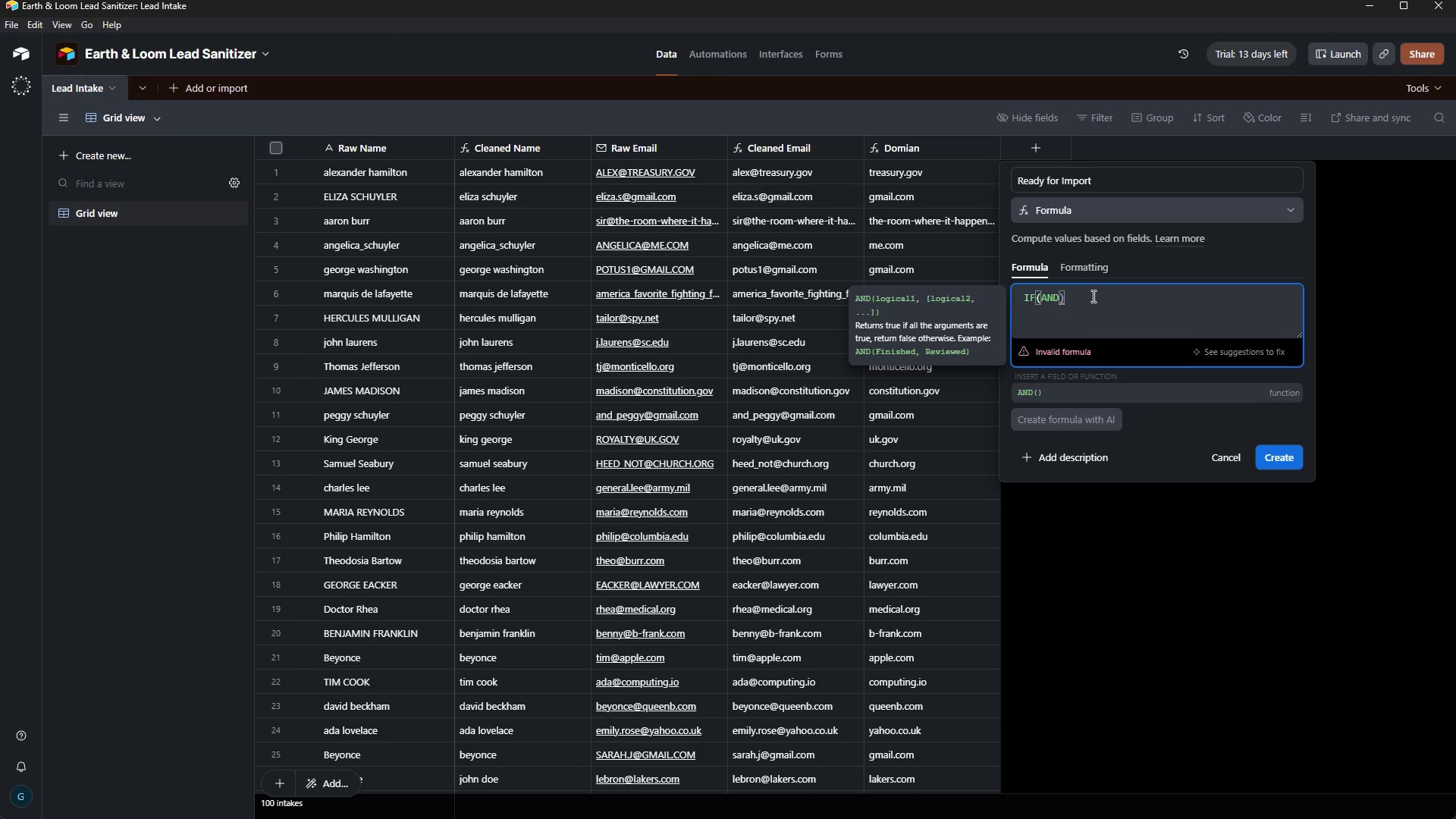 
left_click([1092, 296])
 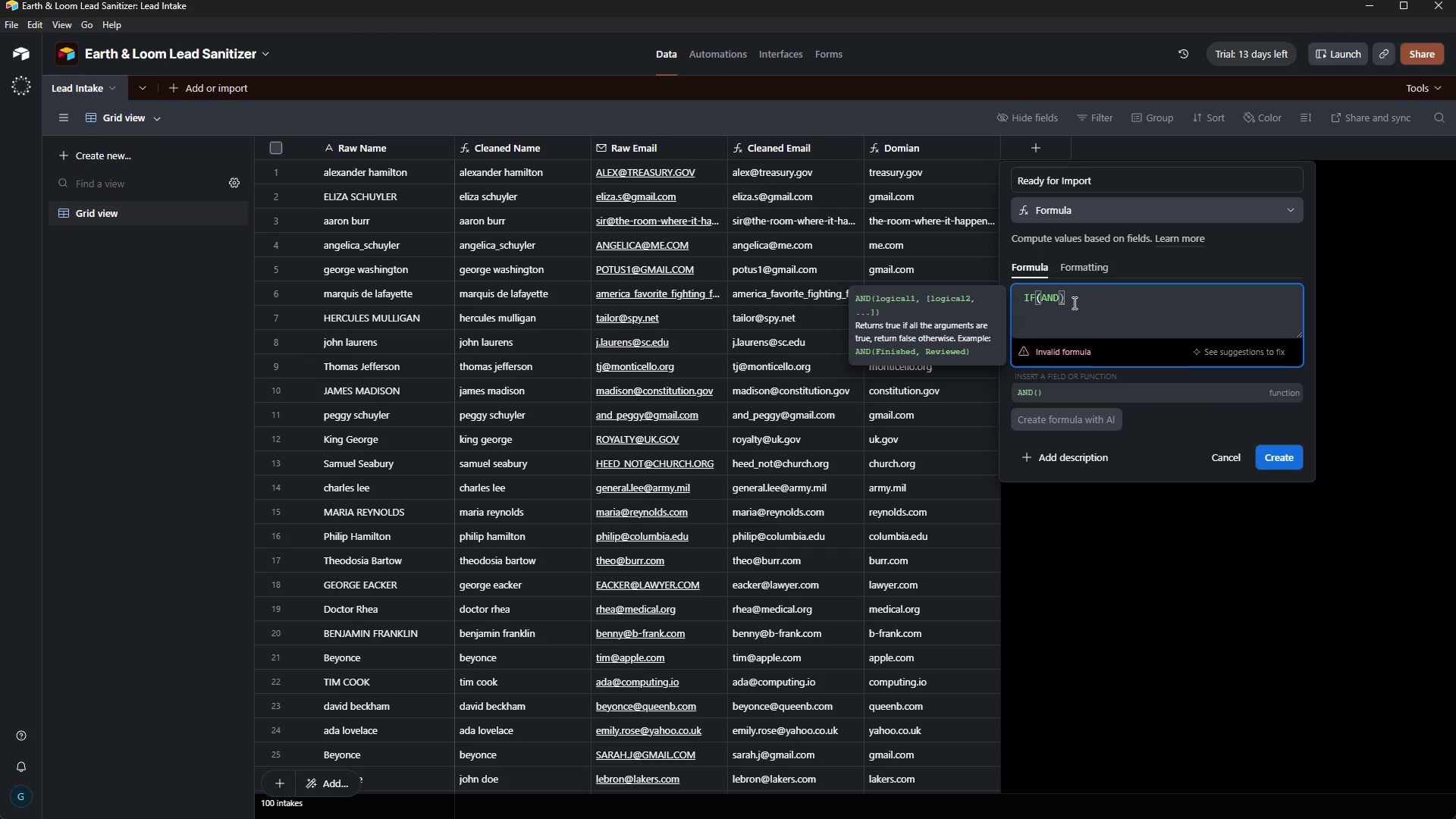 
wait(7.23)
 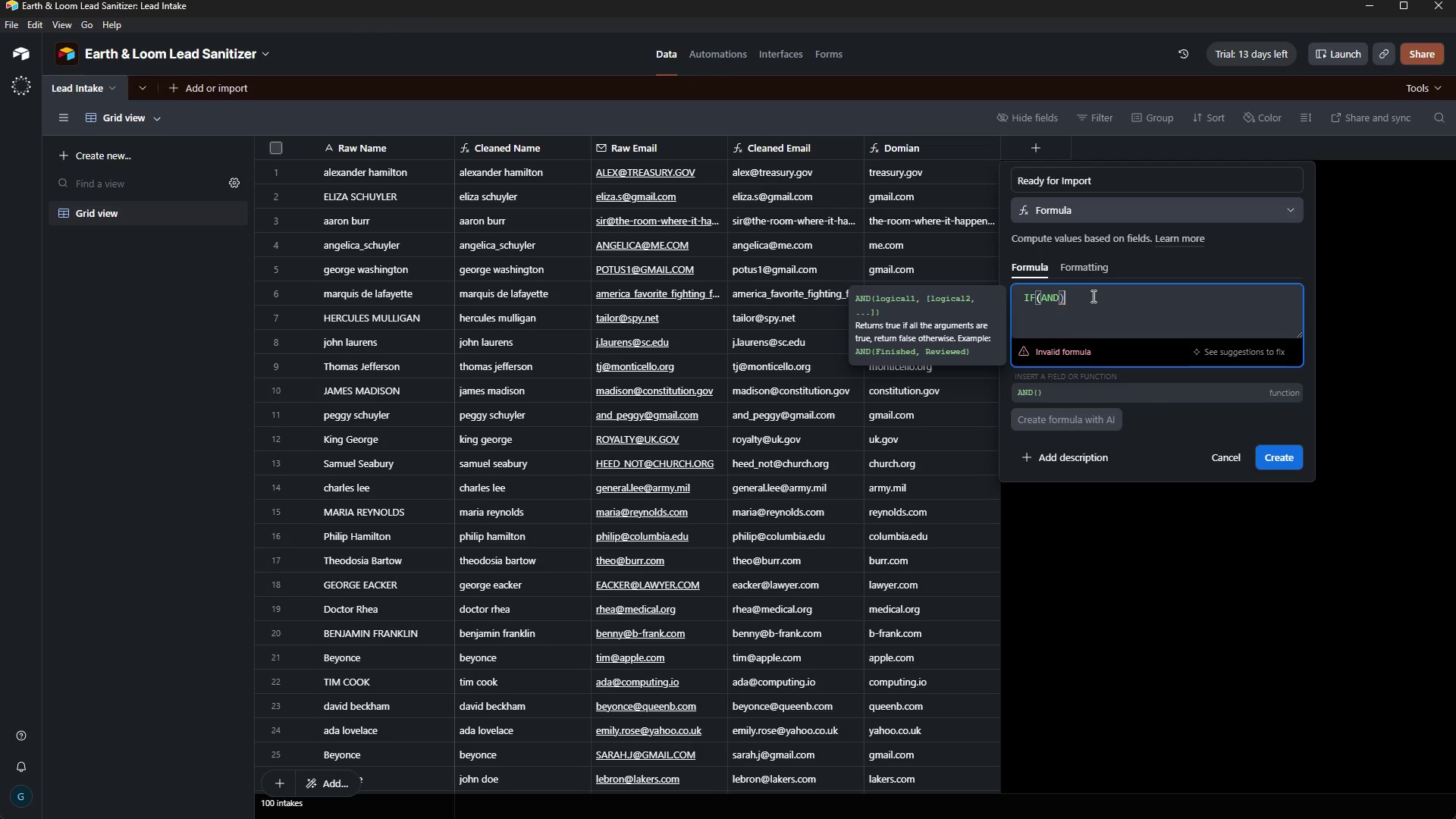 
left_click([1057, 293])
 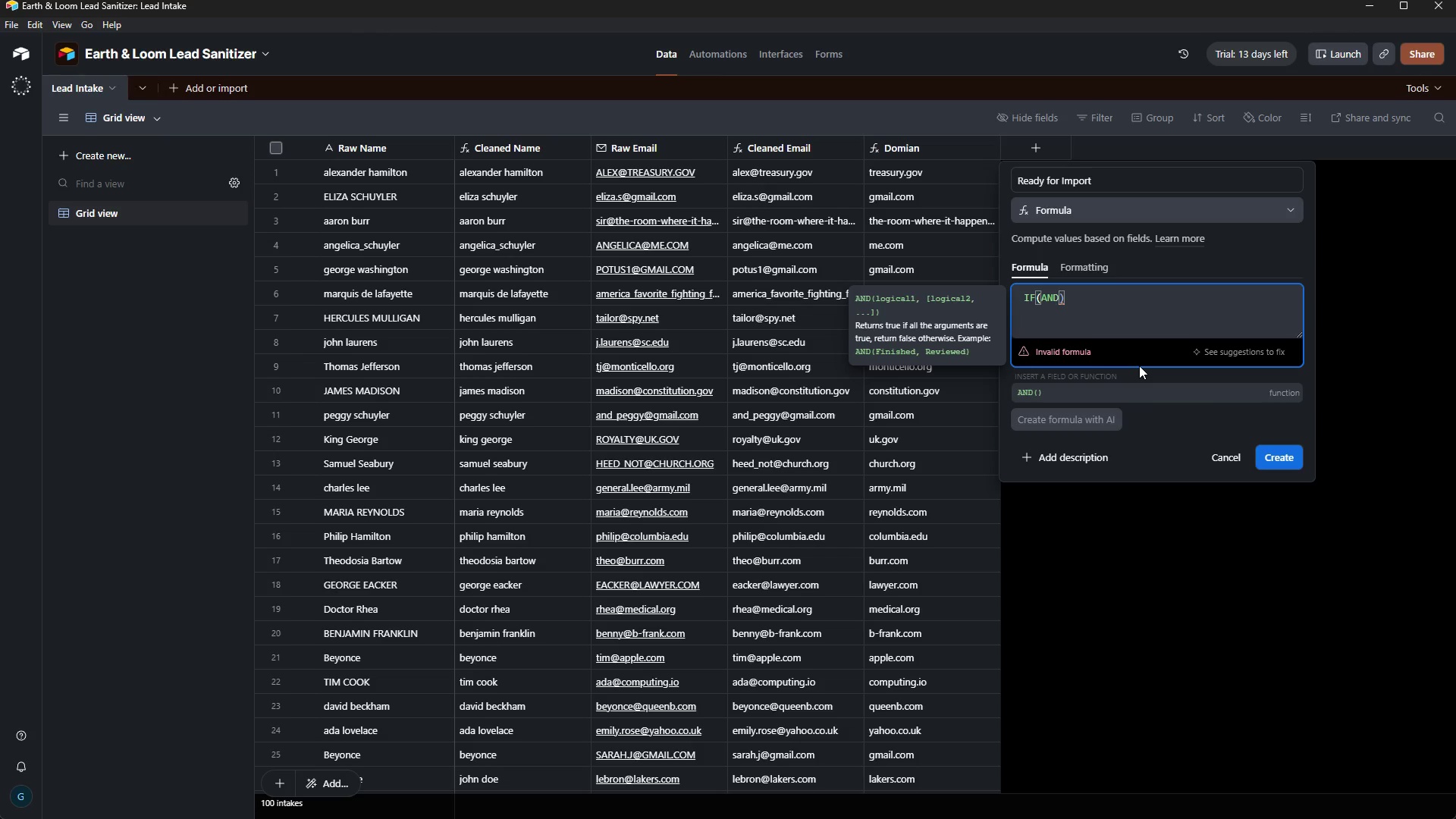 
key(Shift+9)
 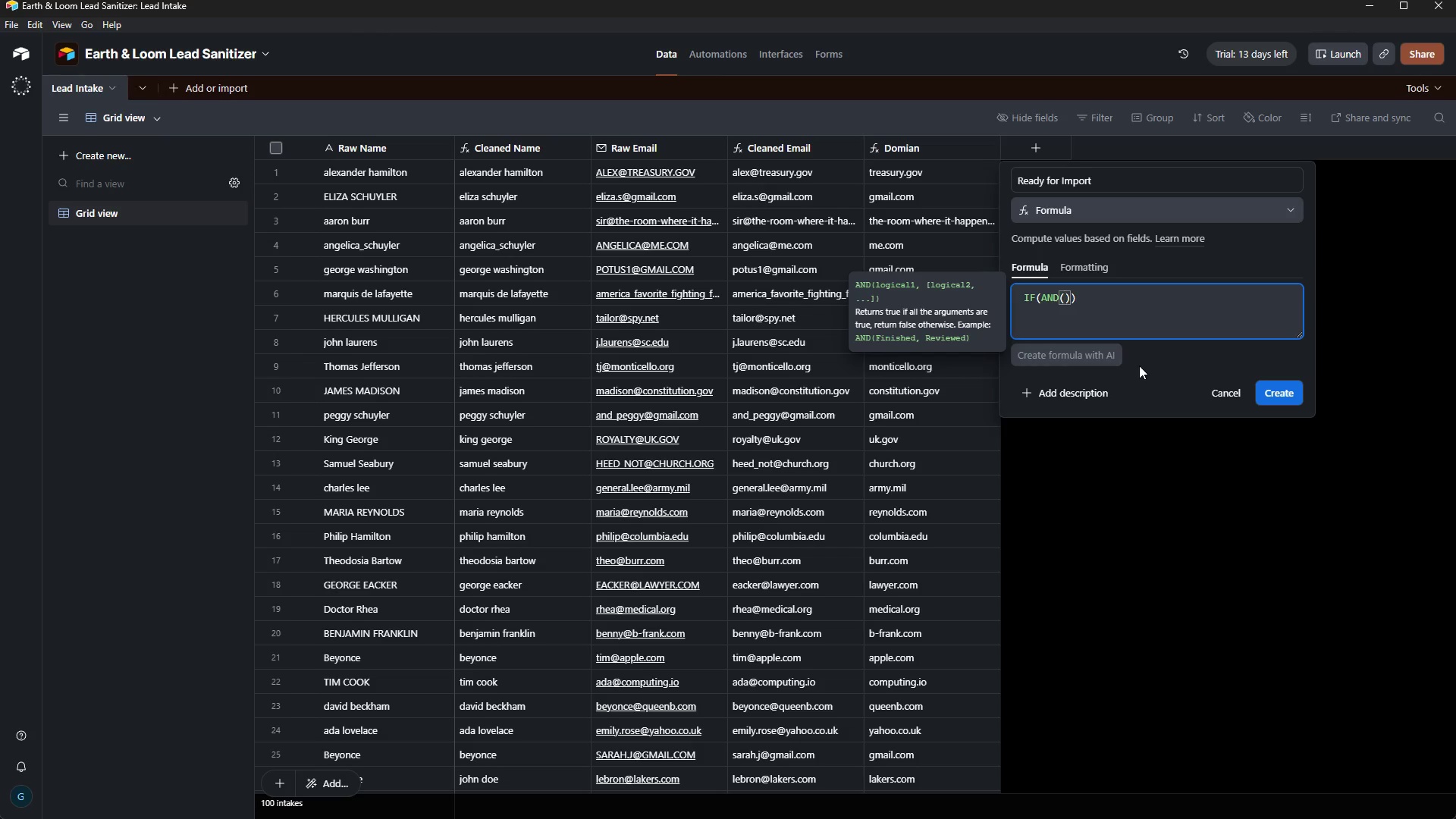 
wait(26.73)
 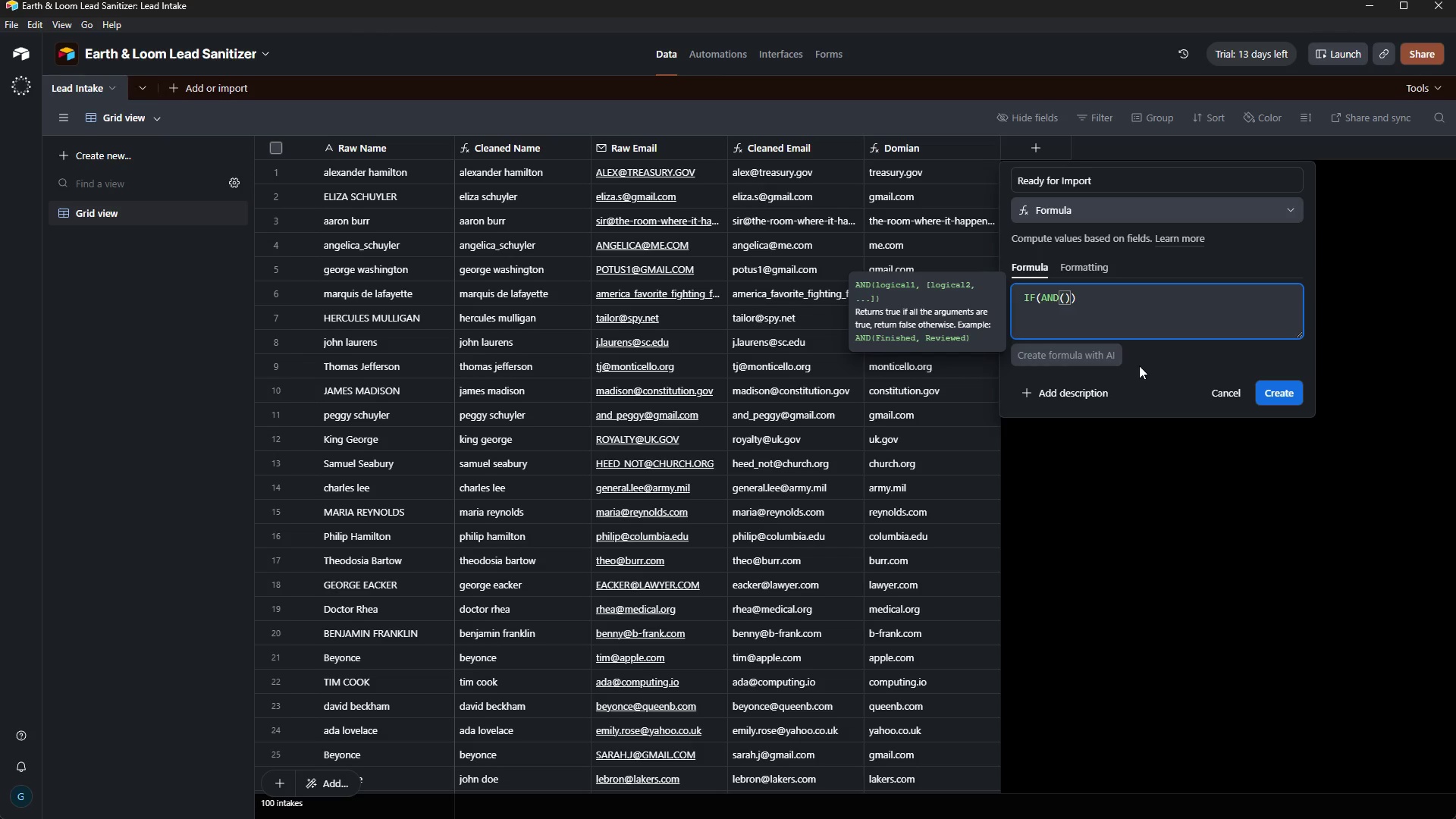 
type({Cleaned Name)
 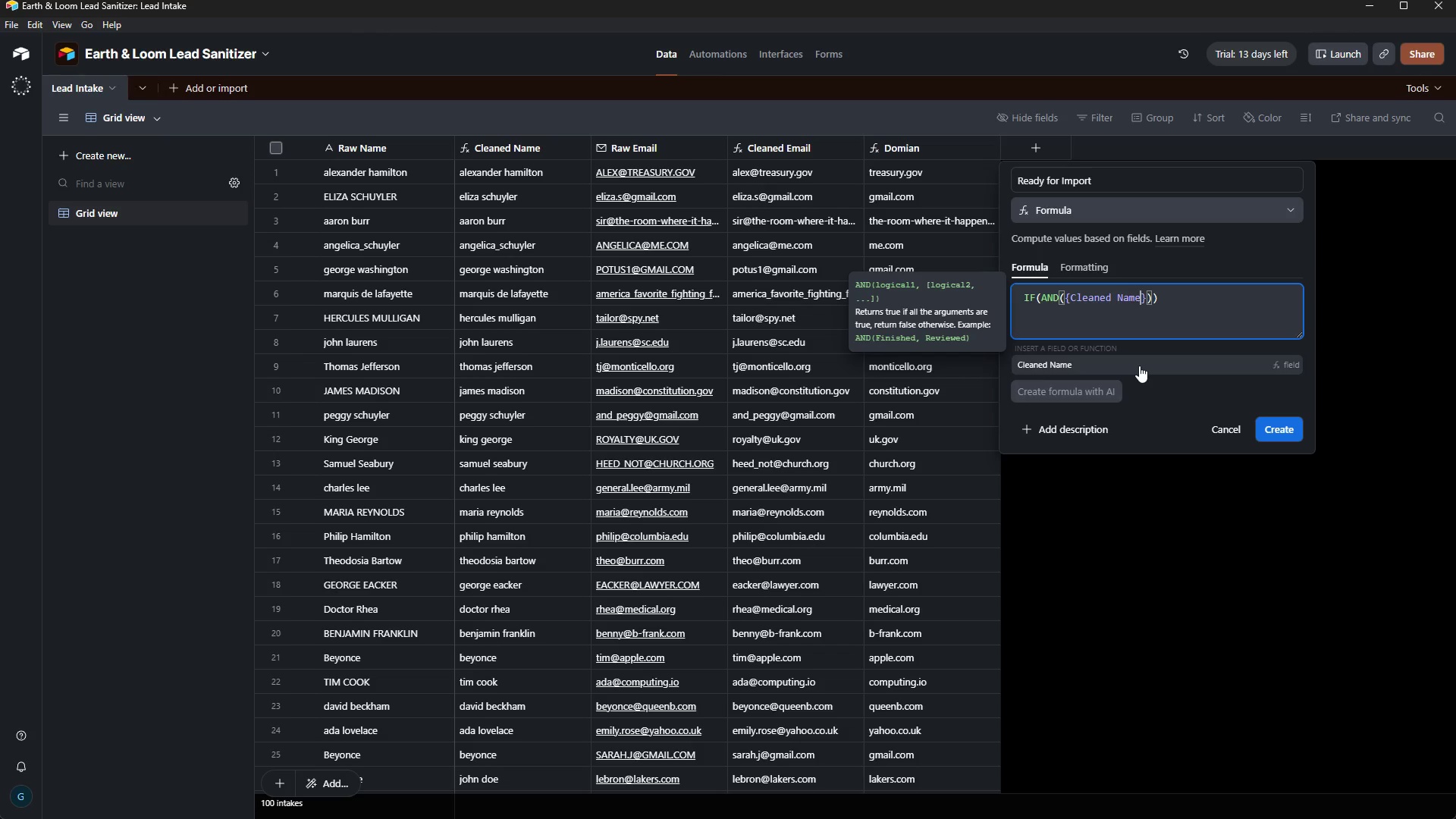 
key(ArrowRight)
 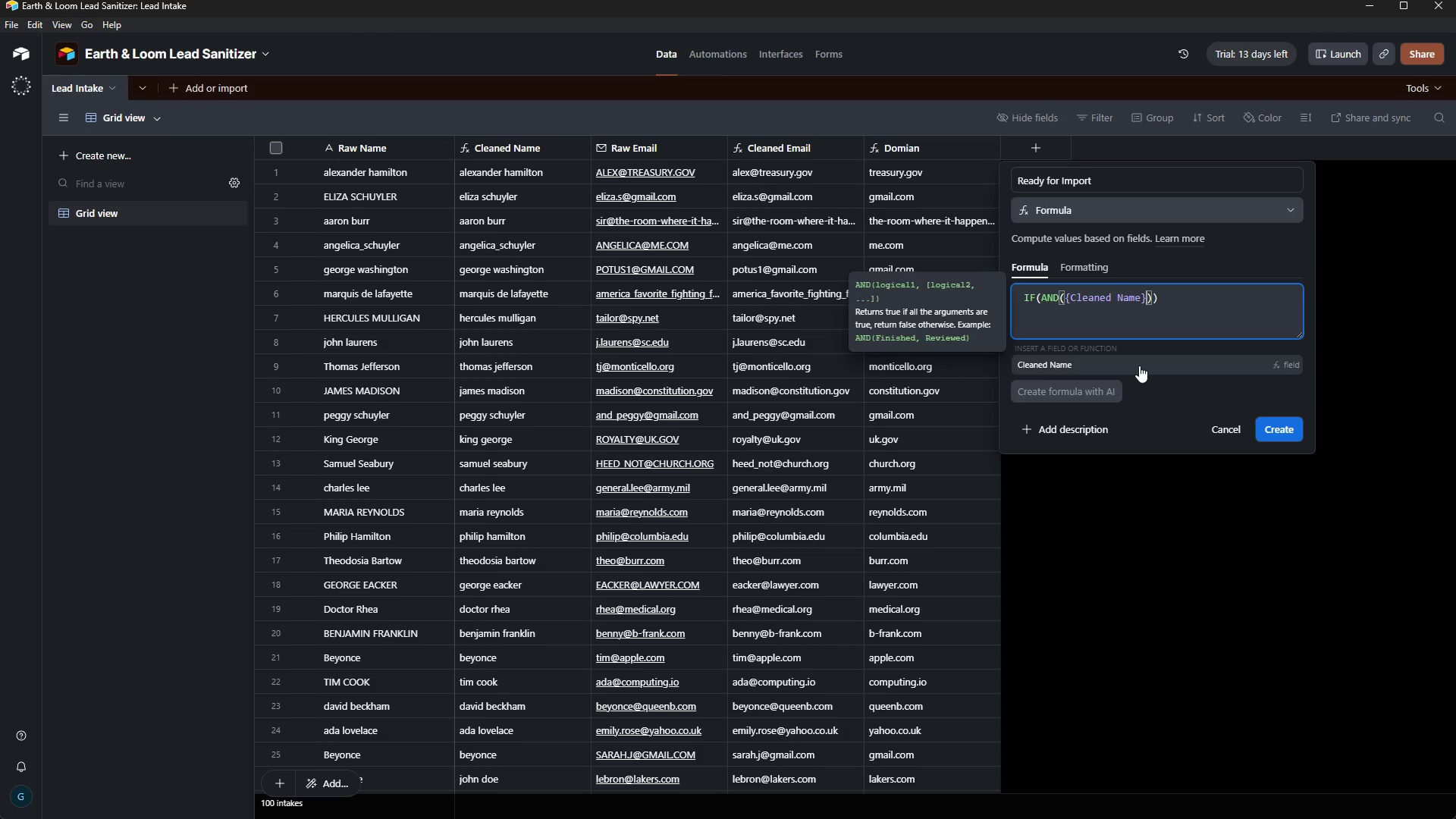 
type(,{Cleaned Email)
 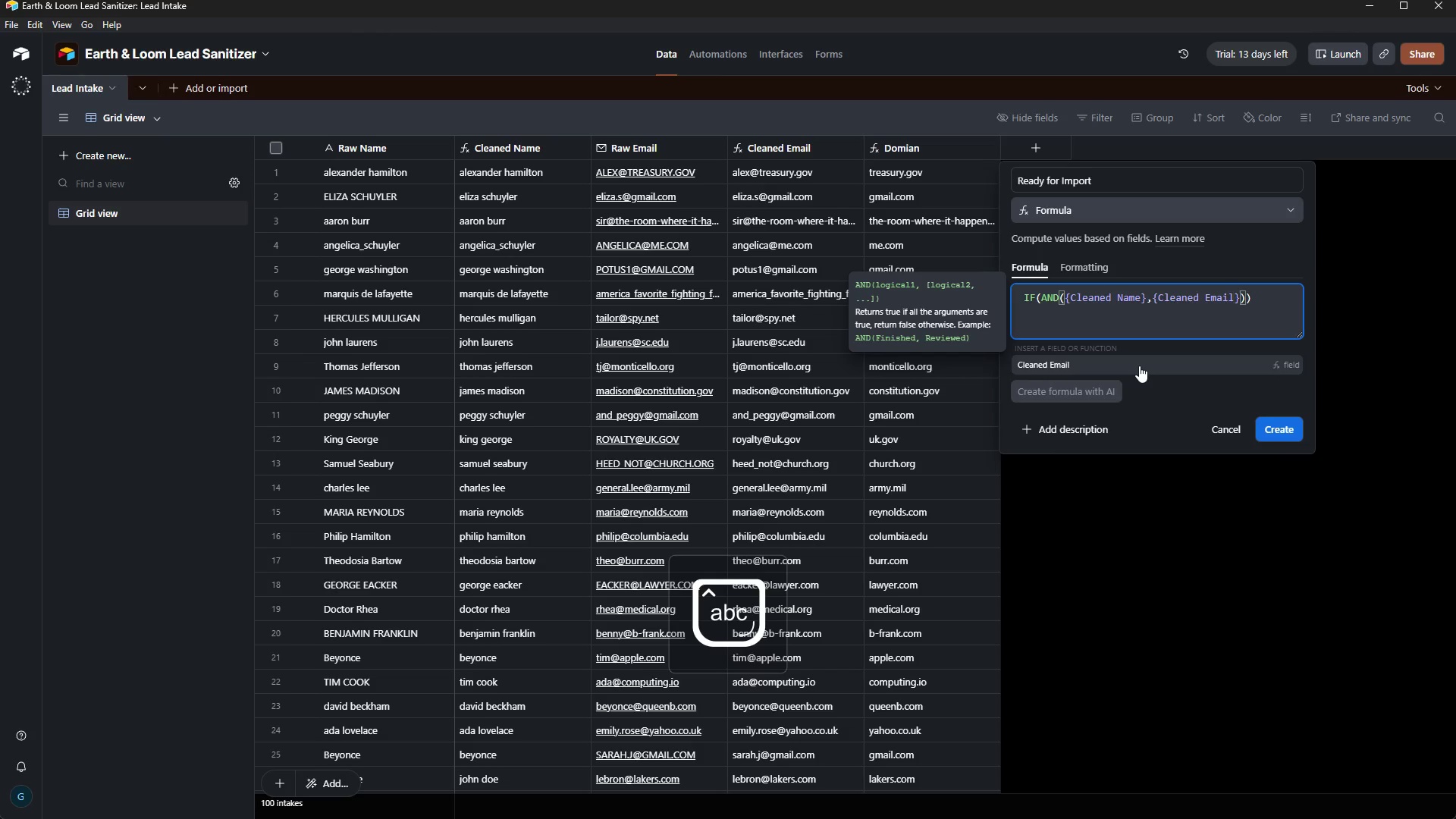 
key(ArrowRight)
 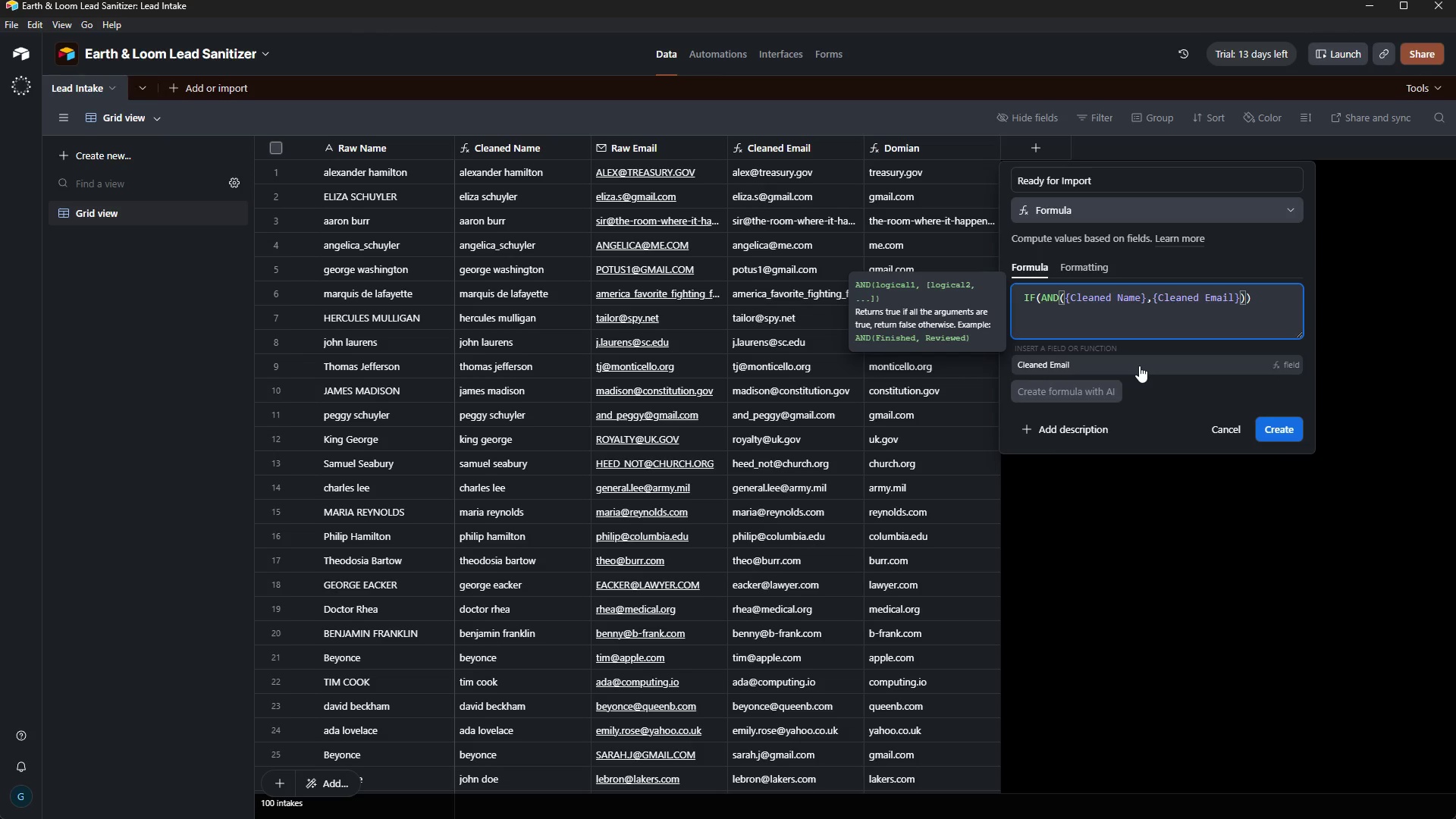 
key(ArrowLeft)
 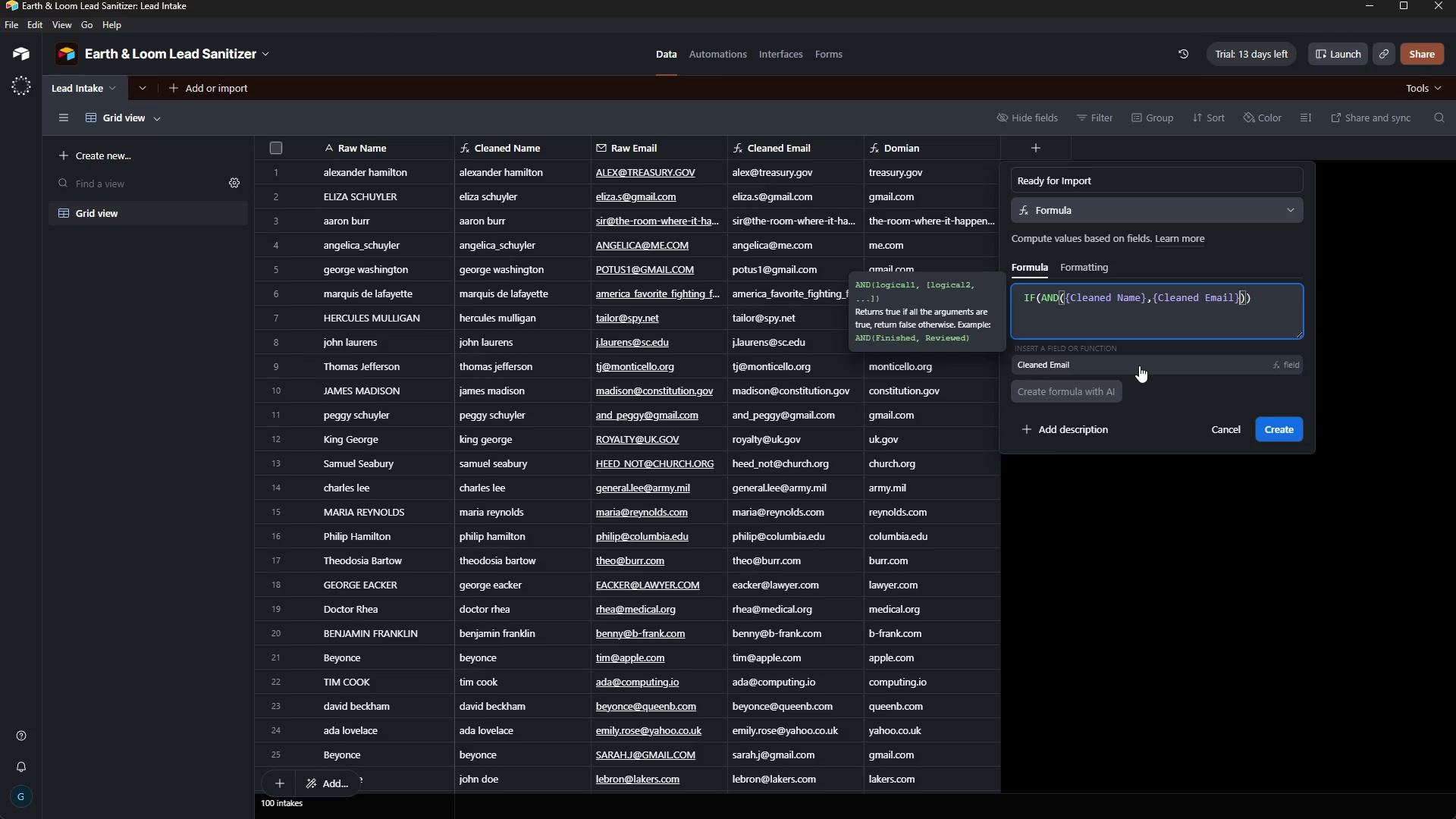 
key(ArrowRight)